 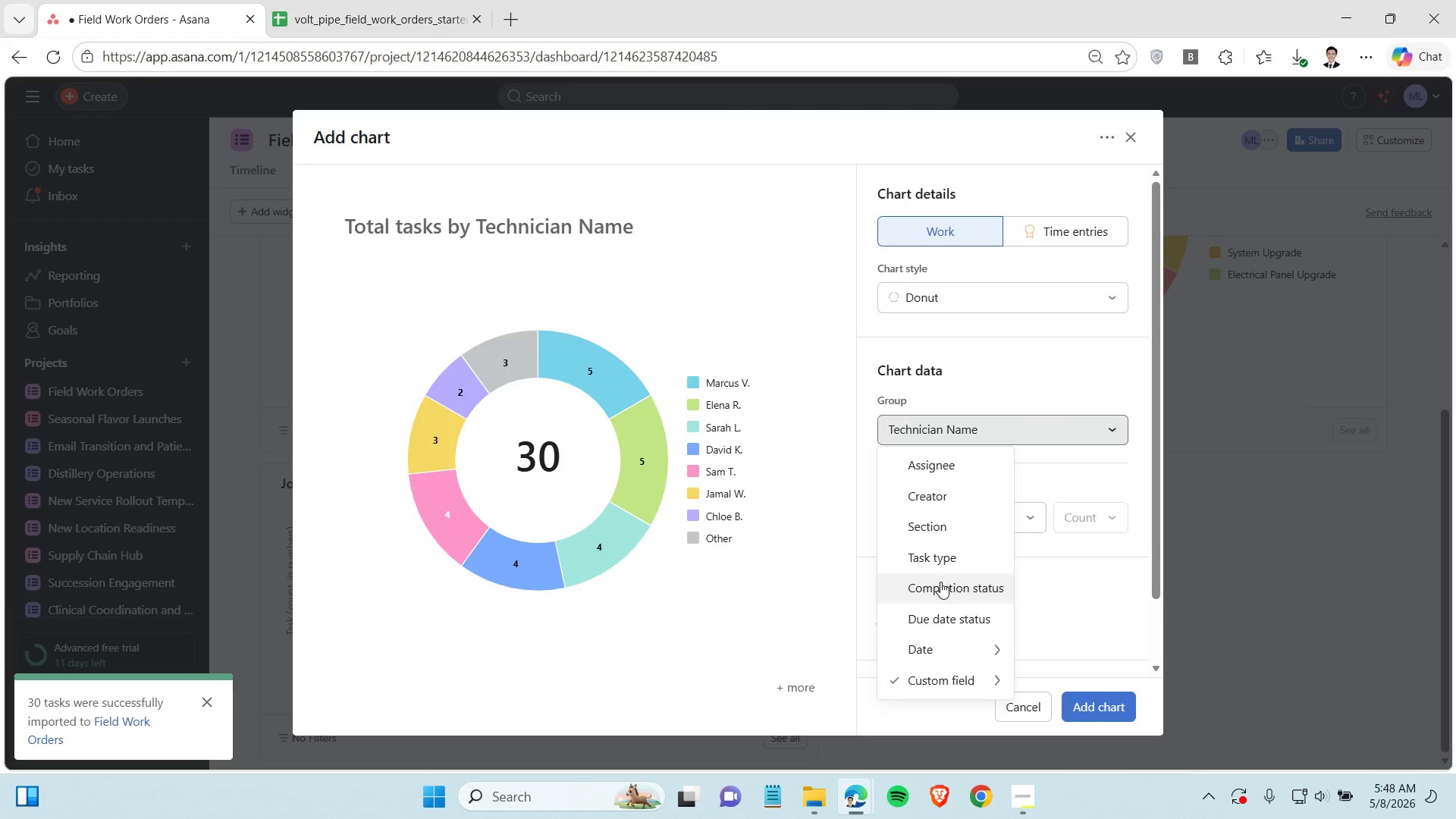 
left_click([947, 552])
 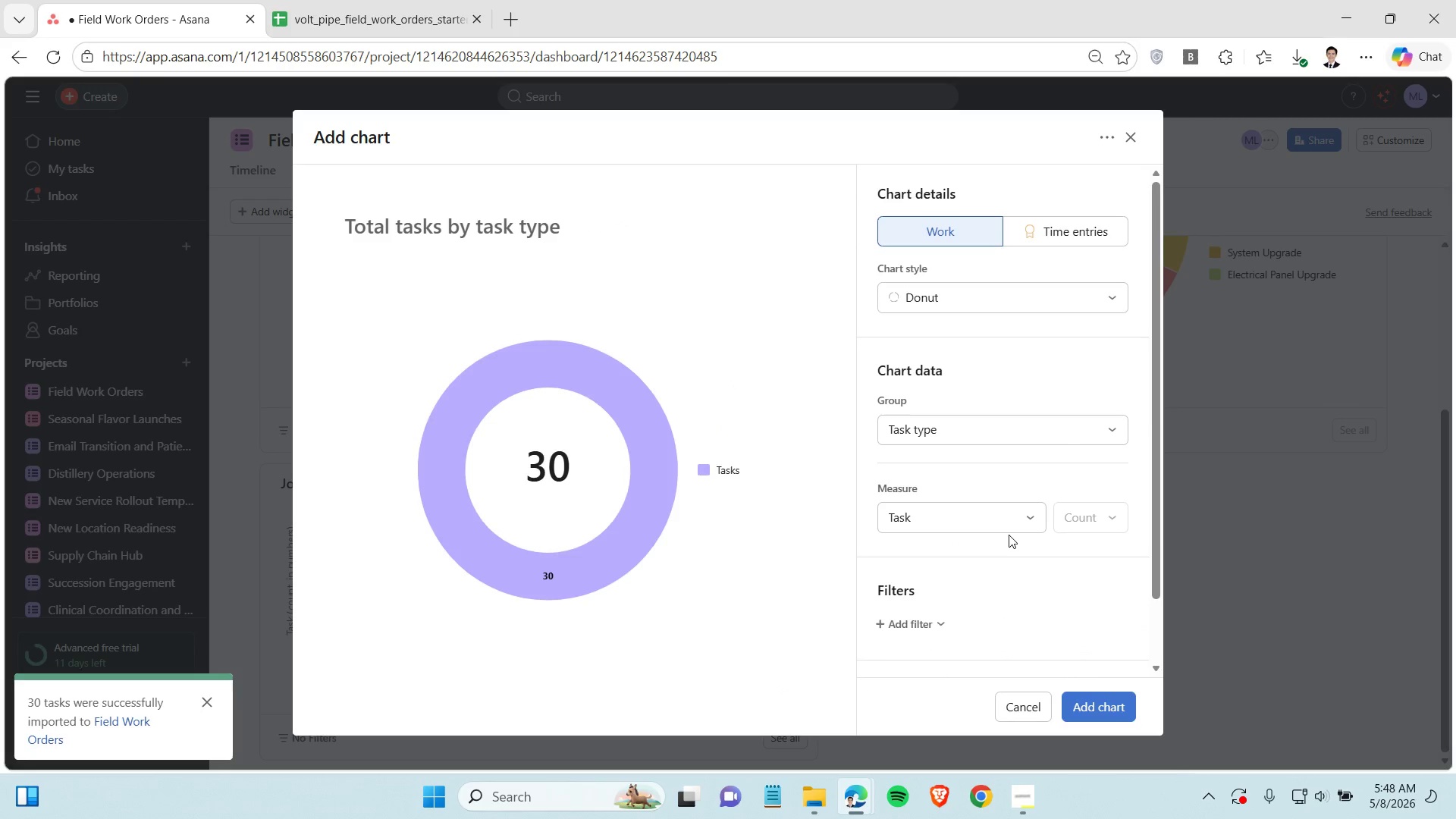 
left_click([1013, 519])
 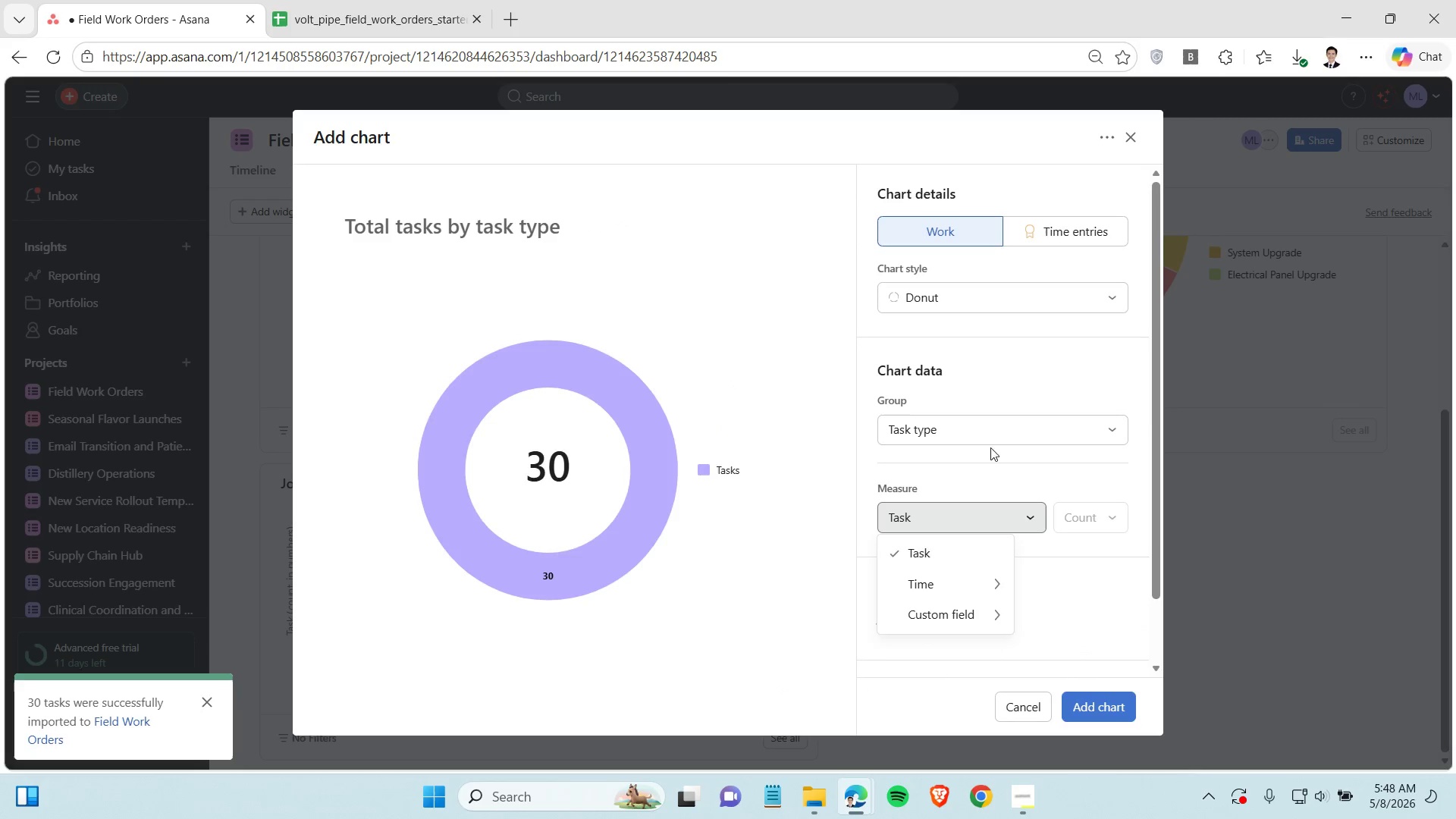 
left_click([993, 435])
 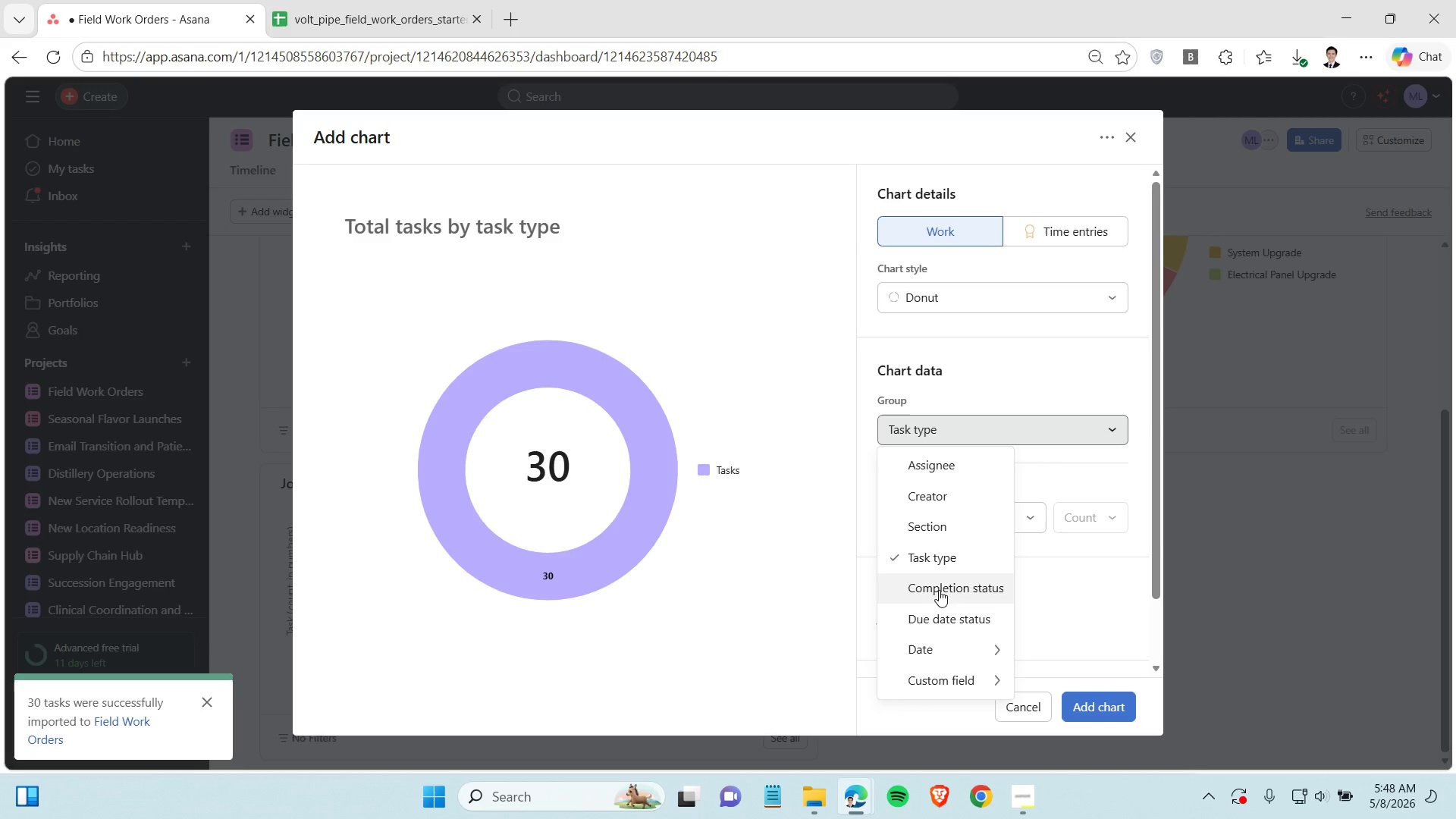 
wait(6.64)
 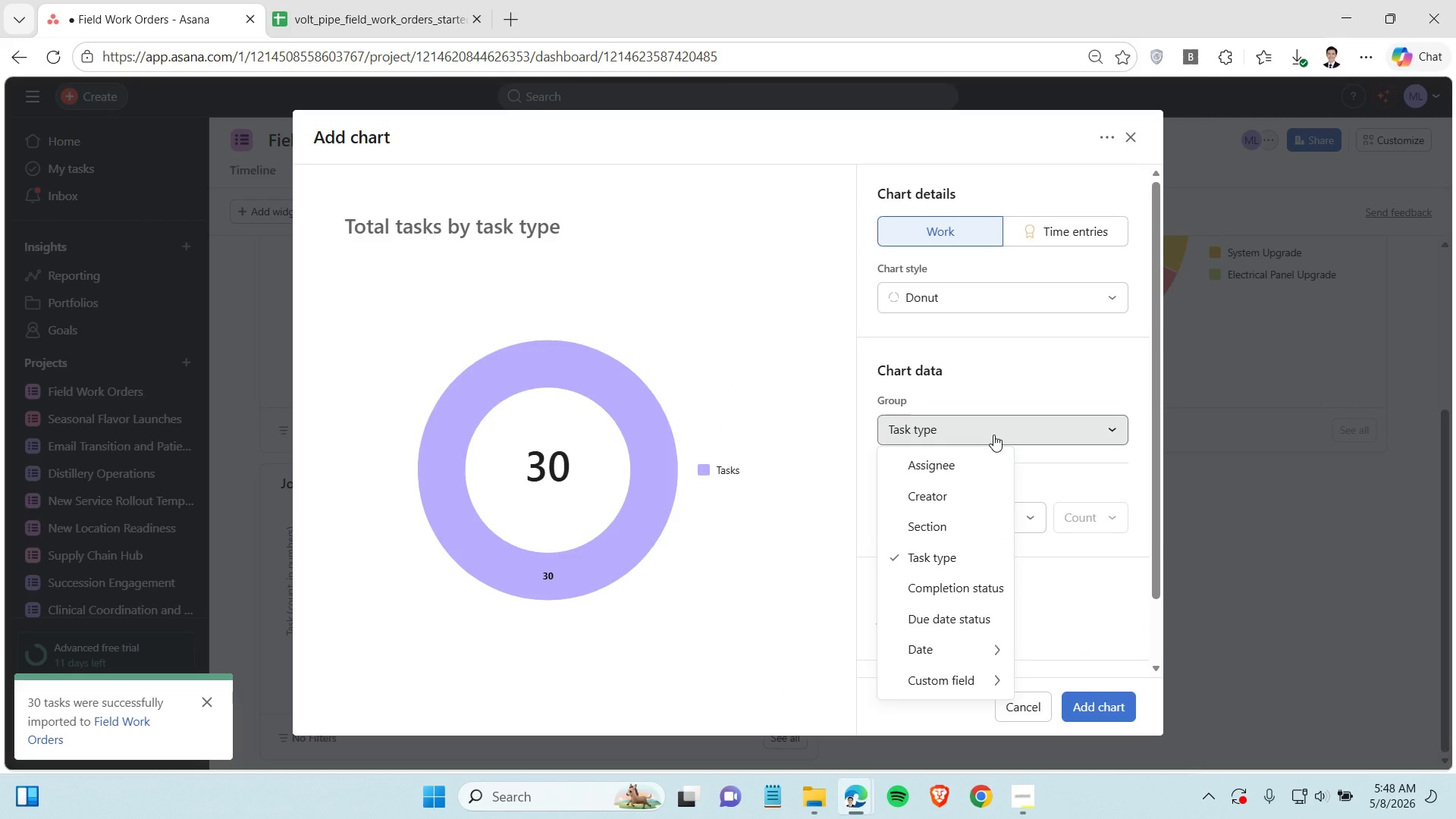 
left_click([330, 27])
 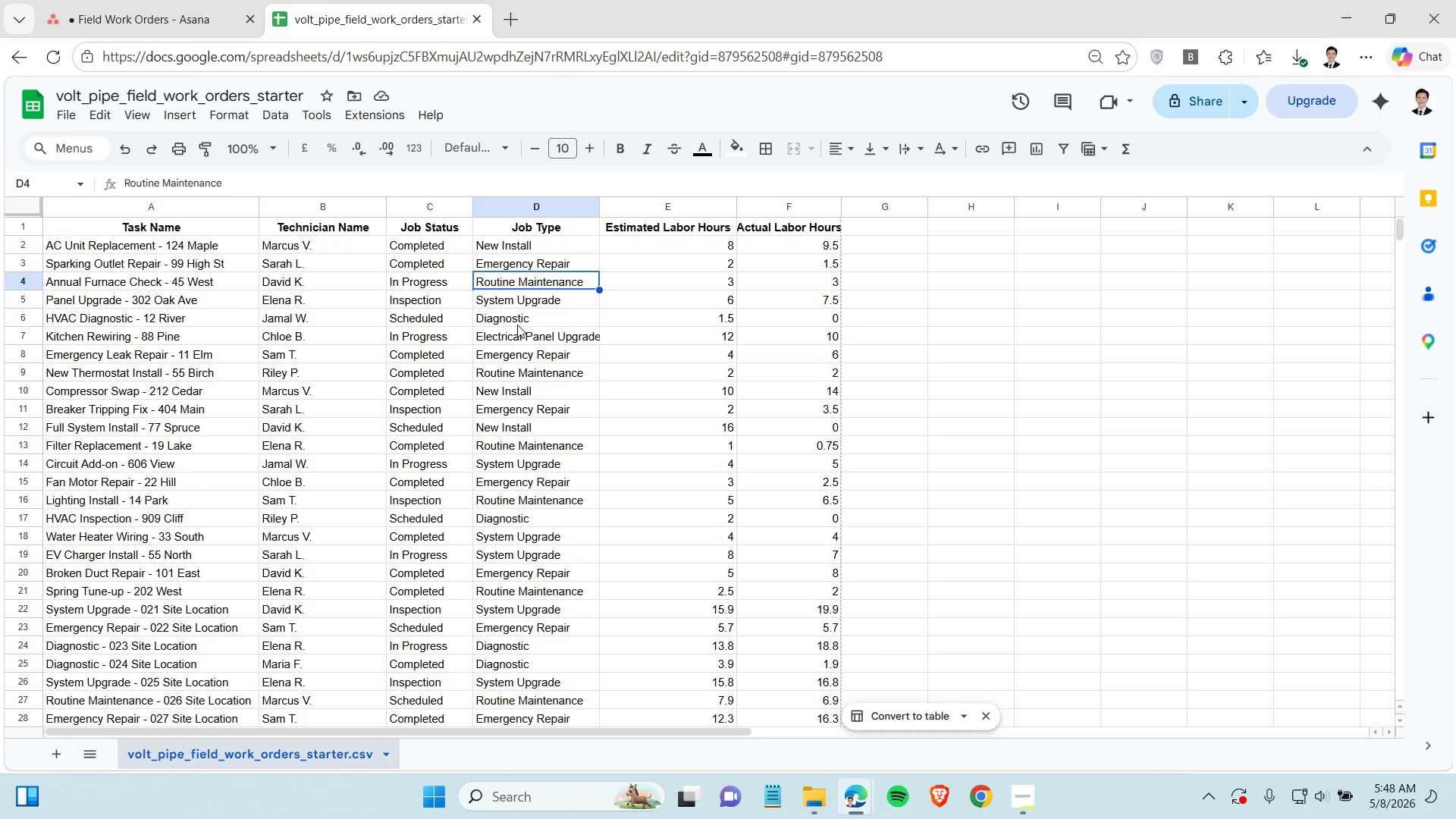 
left_click([518, 325])
 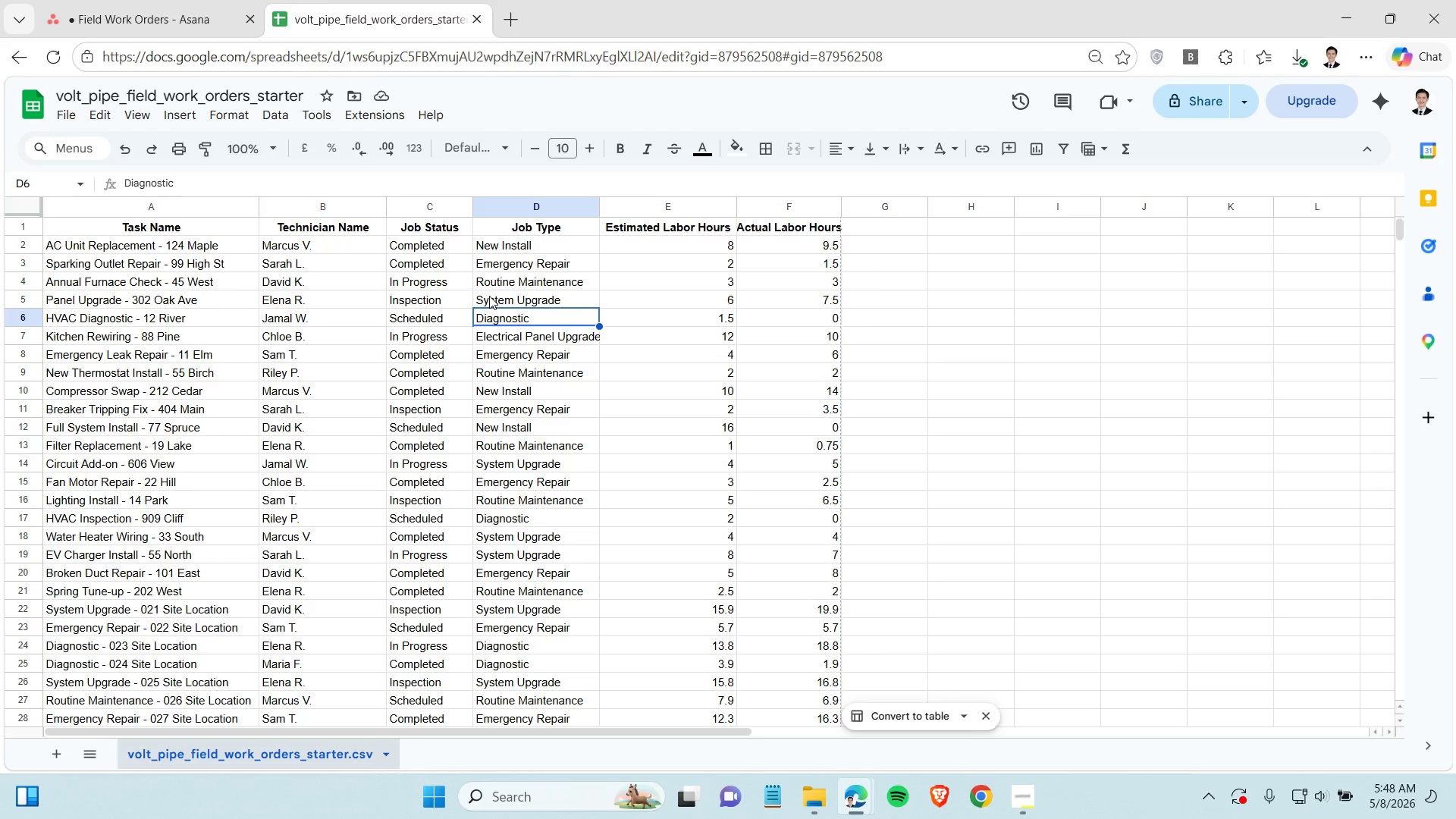 
wait(6.72)
 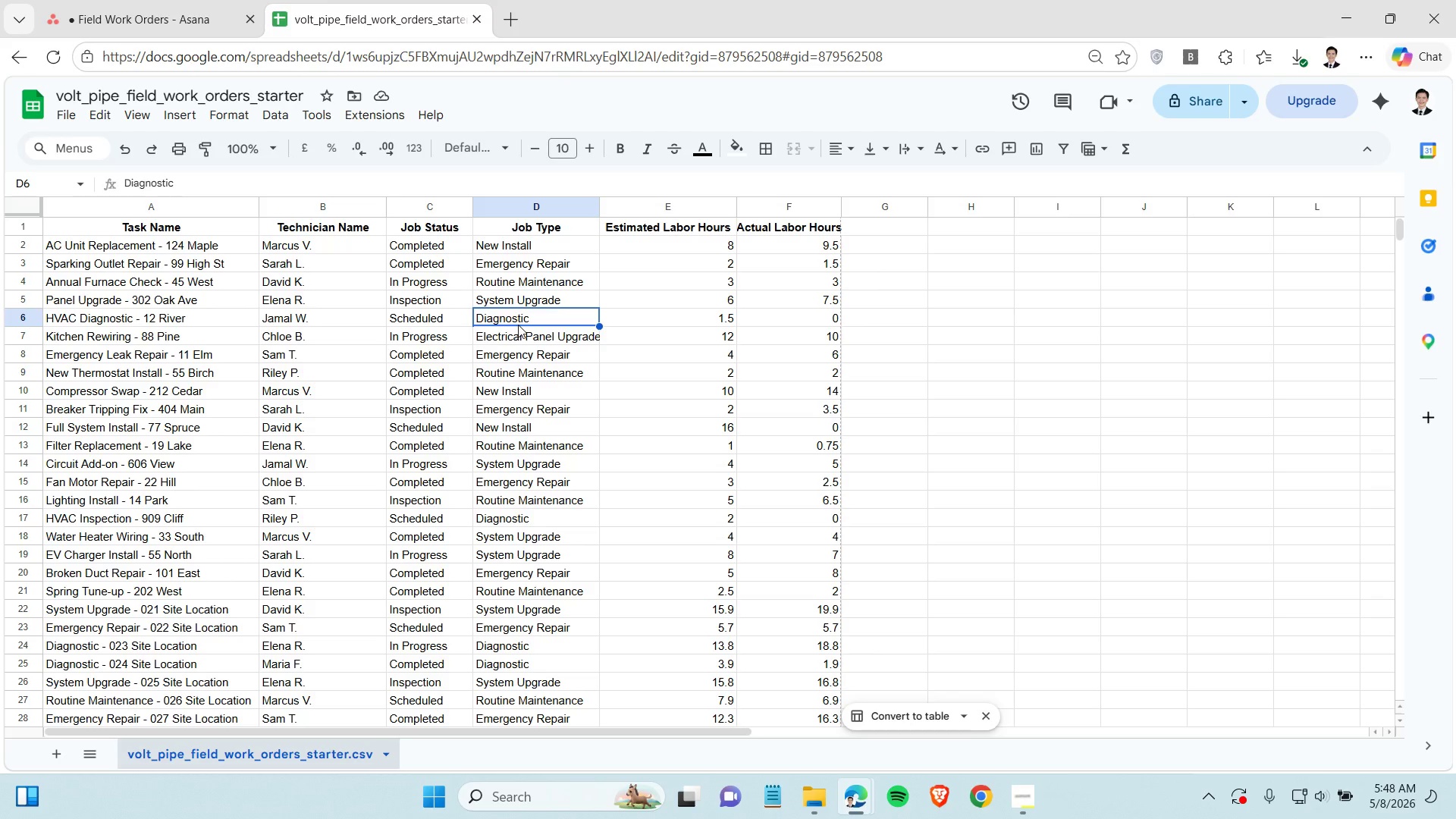 
left_click([133, 4])
 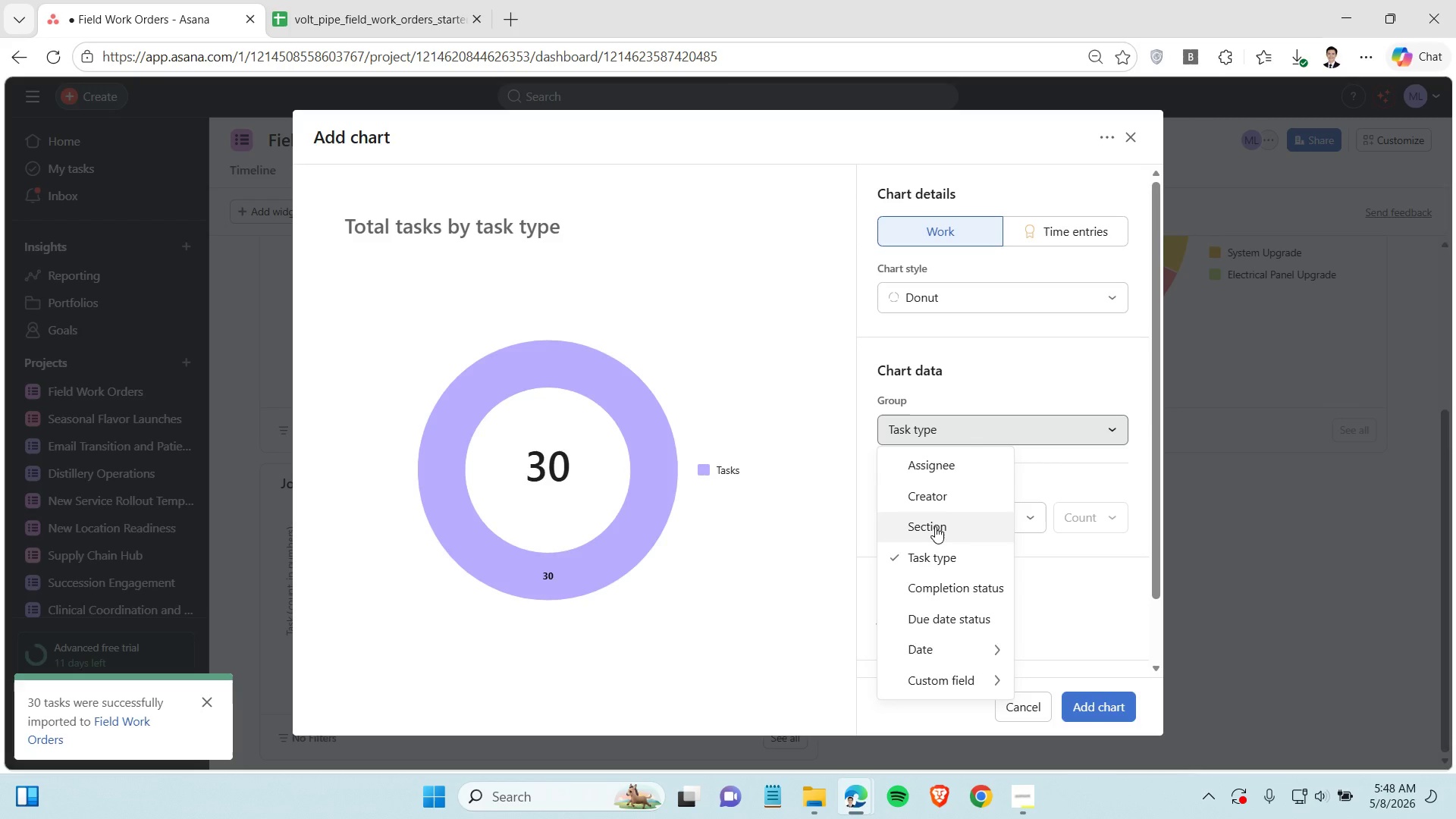 
wait(5.12)
 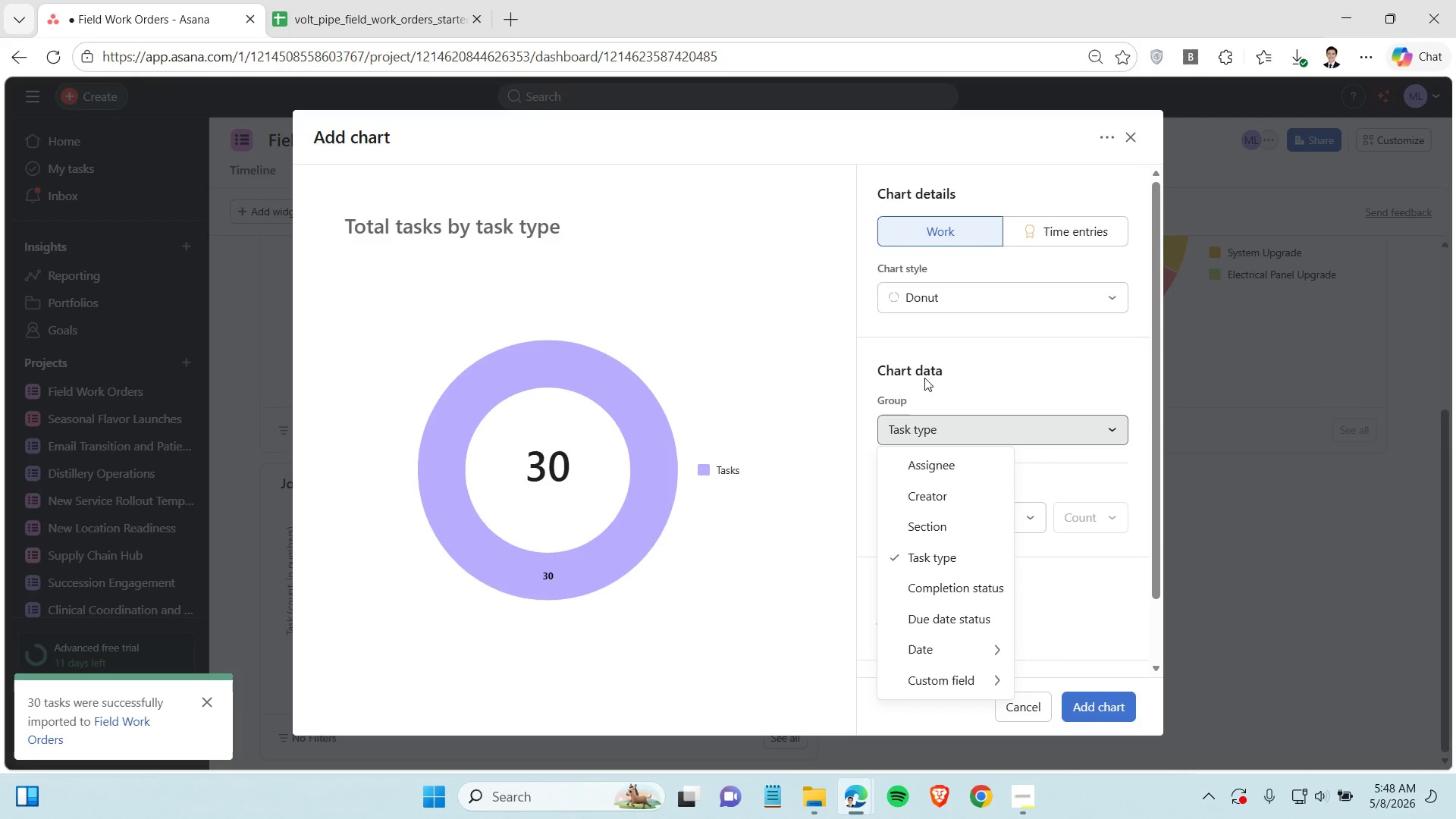 
left_click([947, 533])
 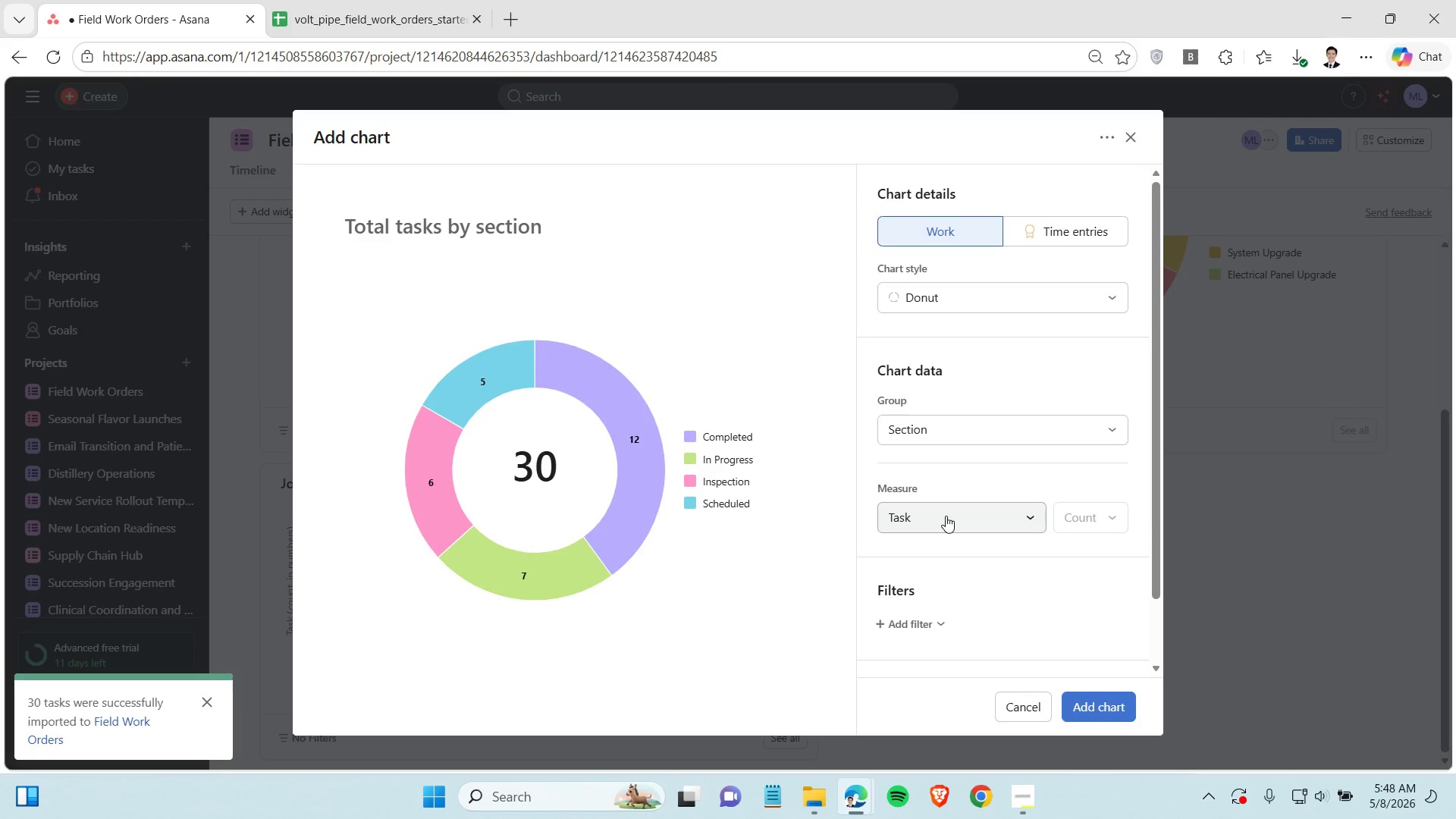 
wait(7.0)
 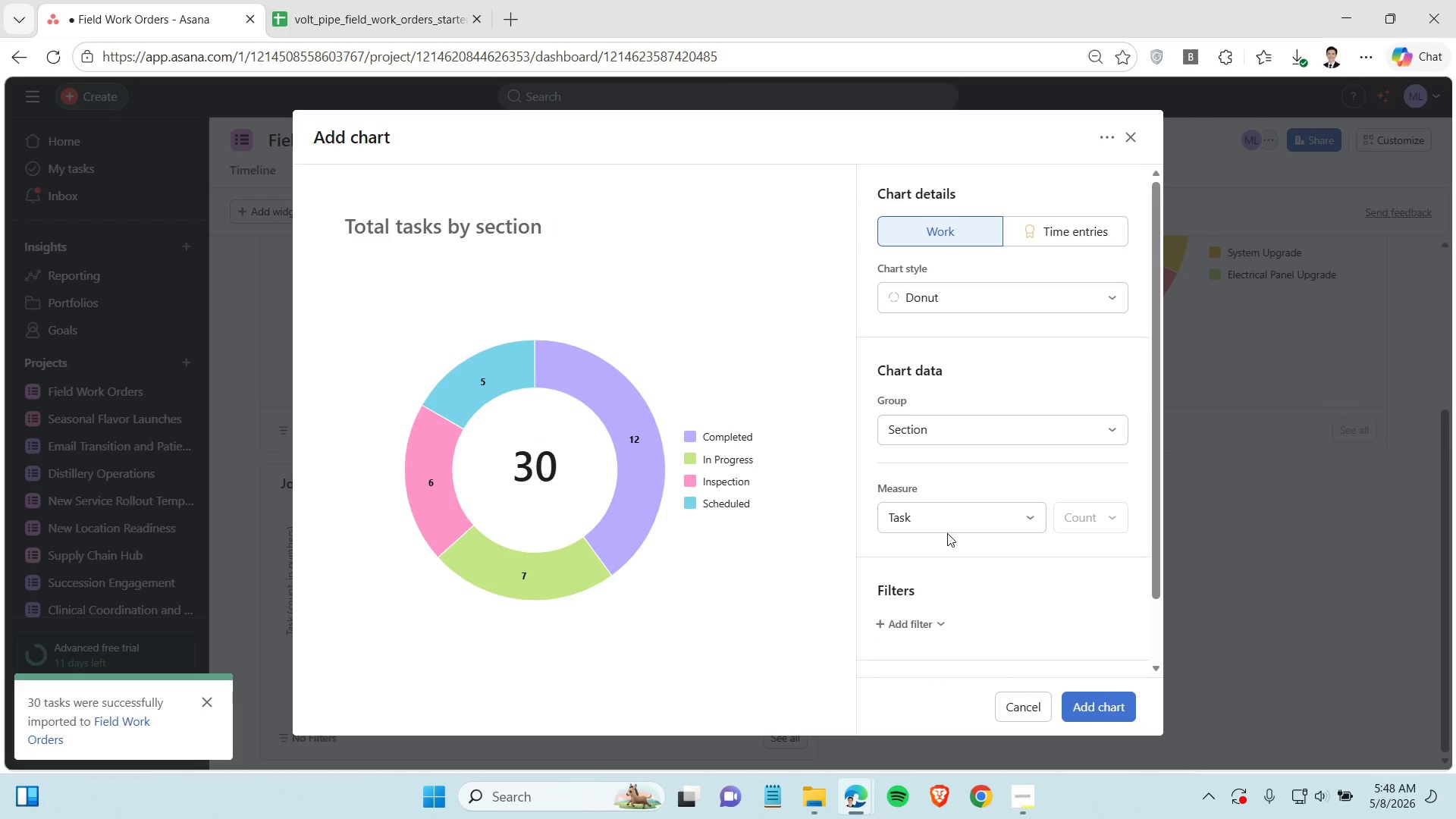 
left_click([946, 513])
 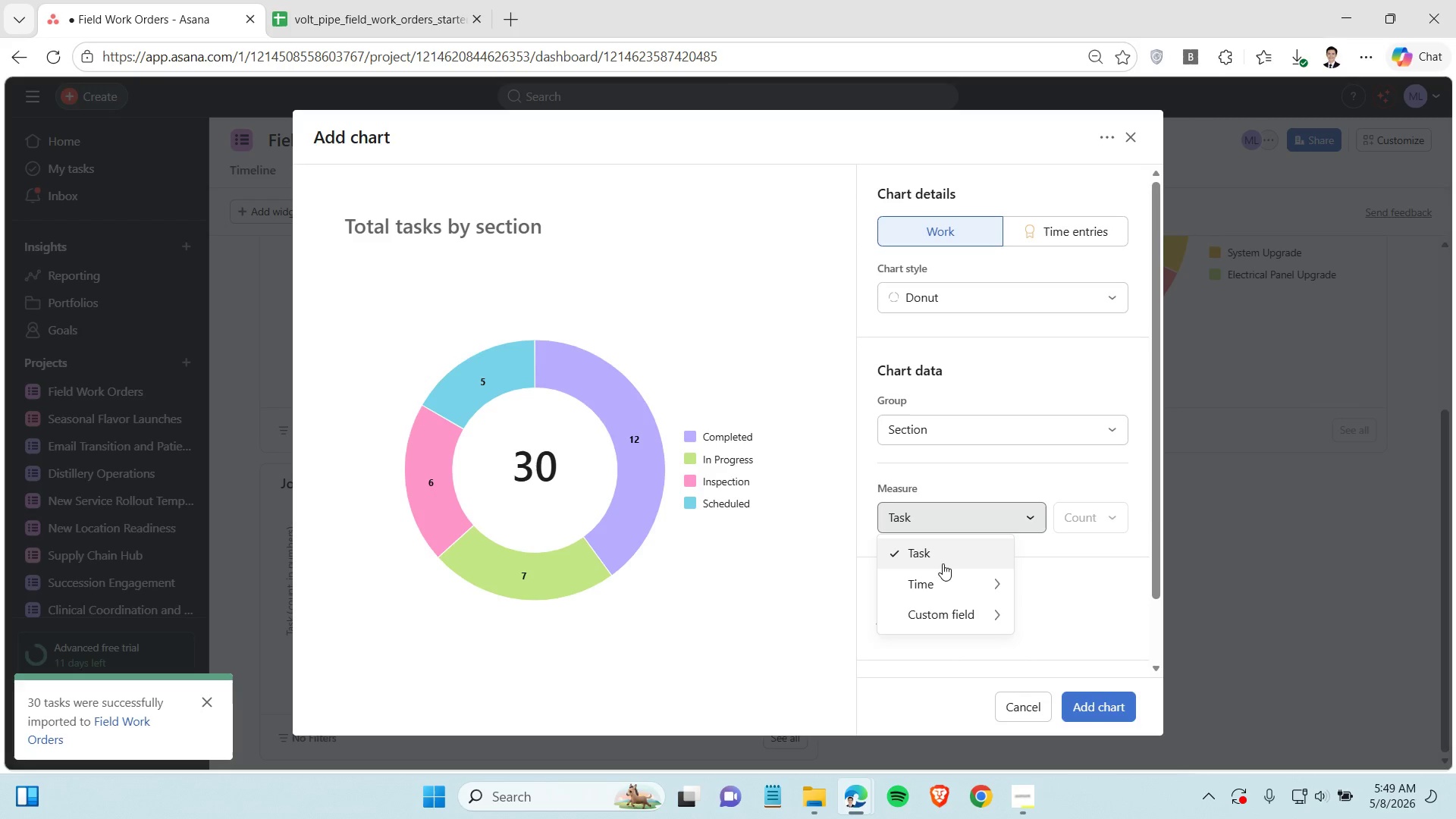 
left_click([943, 563])
 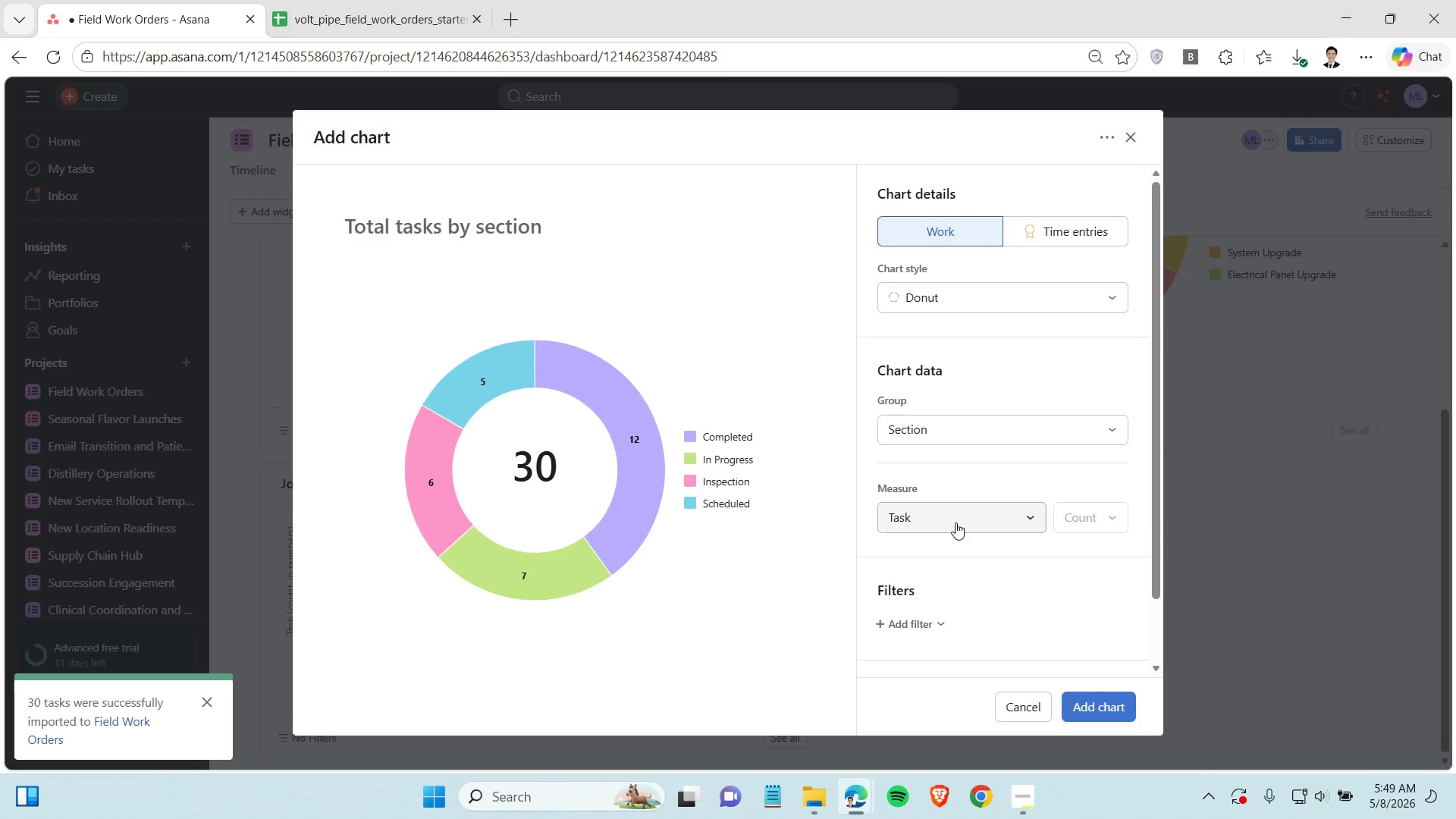 
left_click([956, 522])
 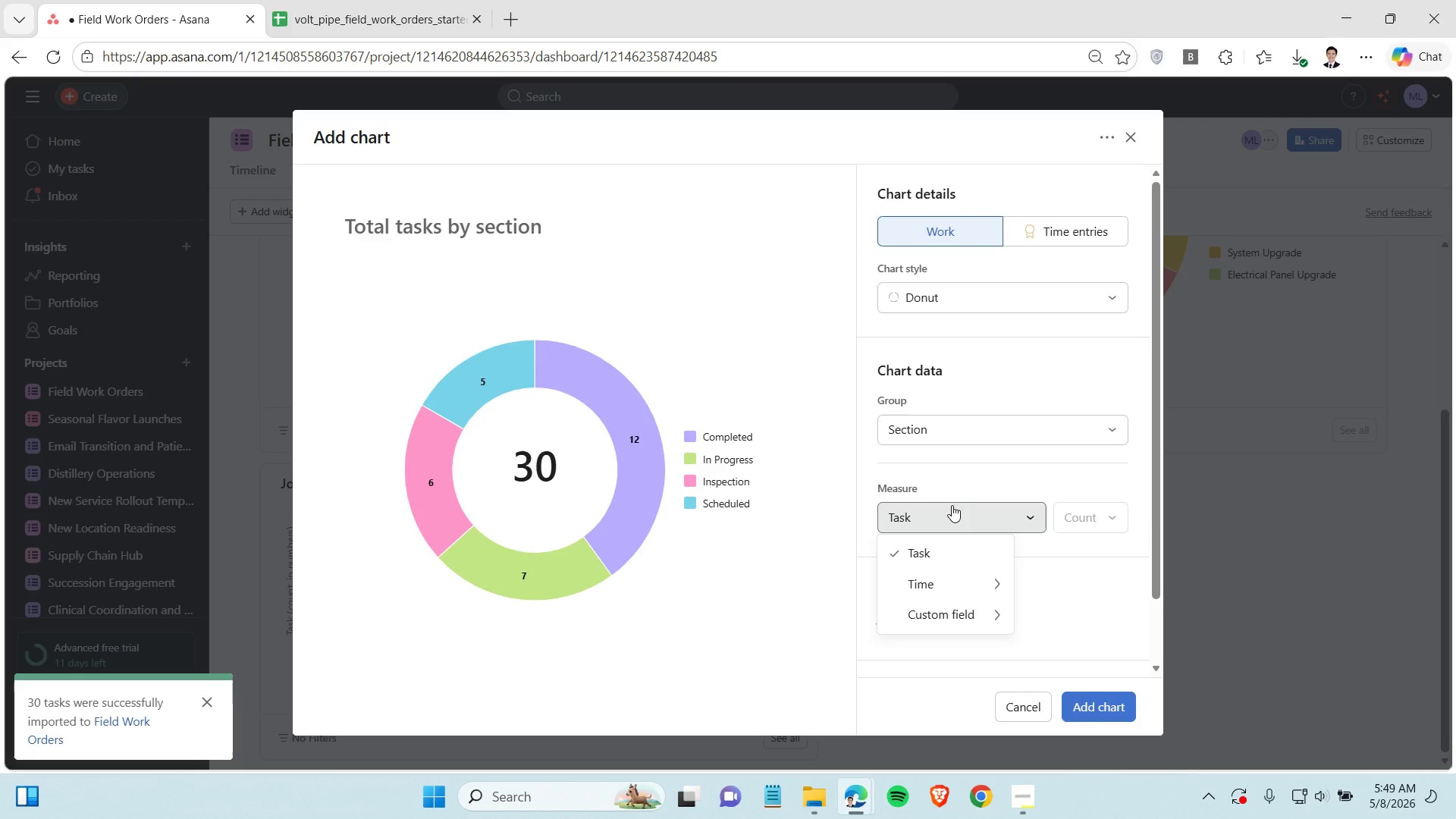 
left_click([949, 471])
 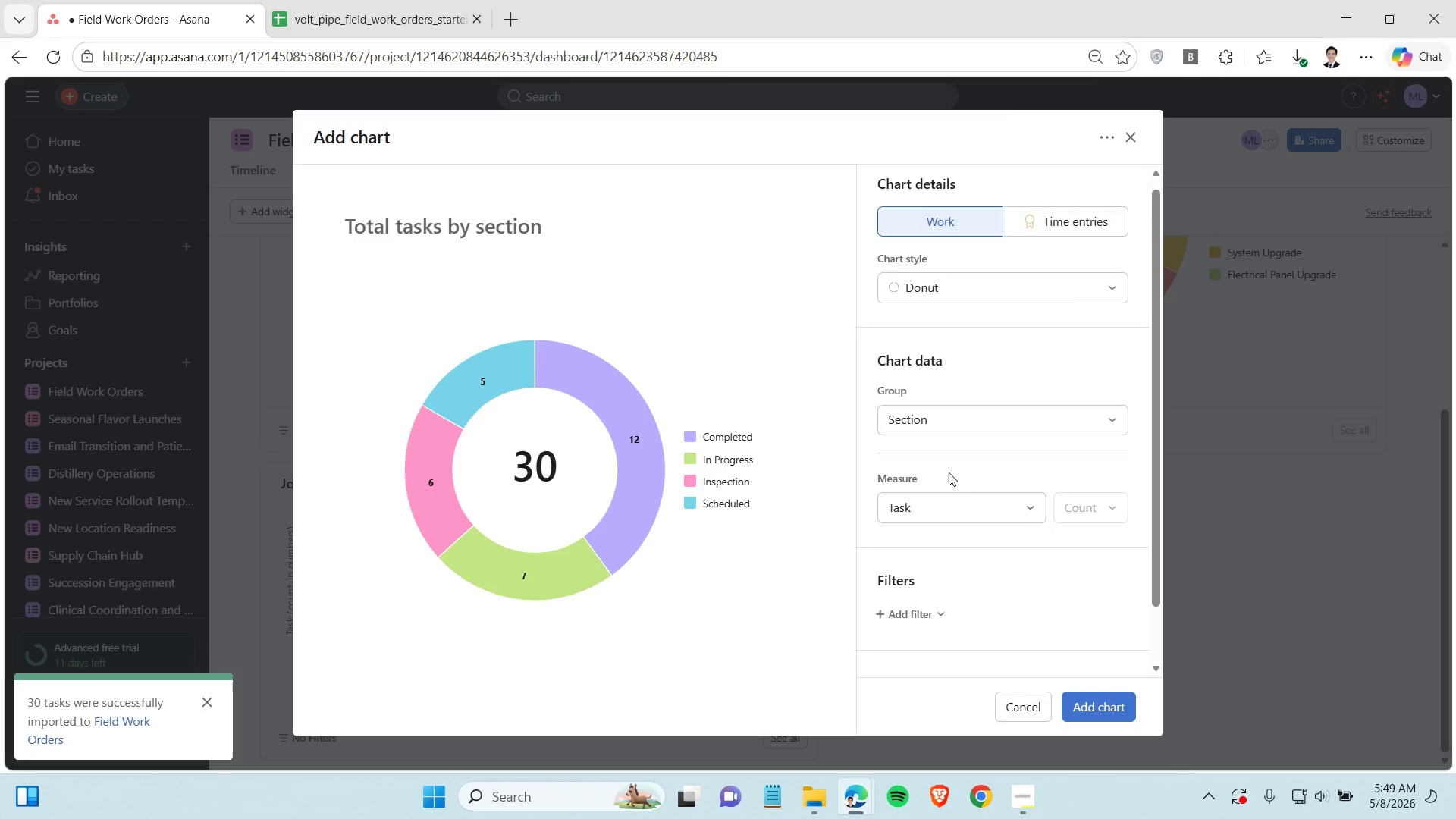 
scroll: coordinate [949, 472], scroll_direction: down, amount: 1.0
 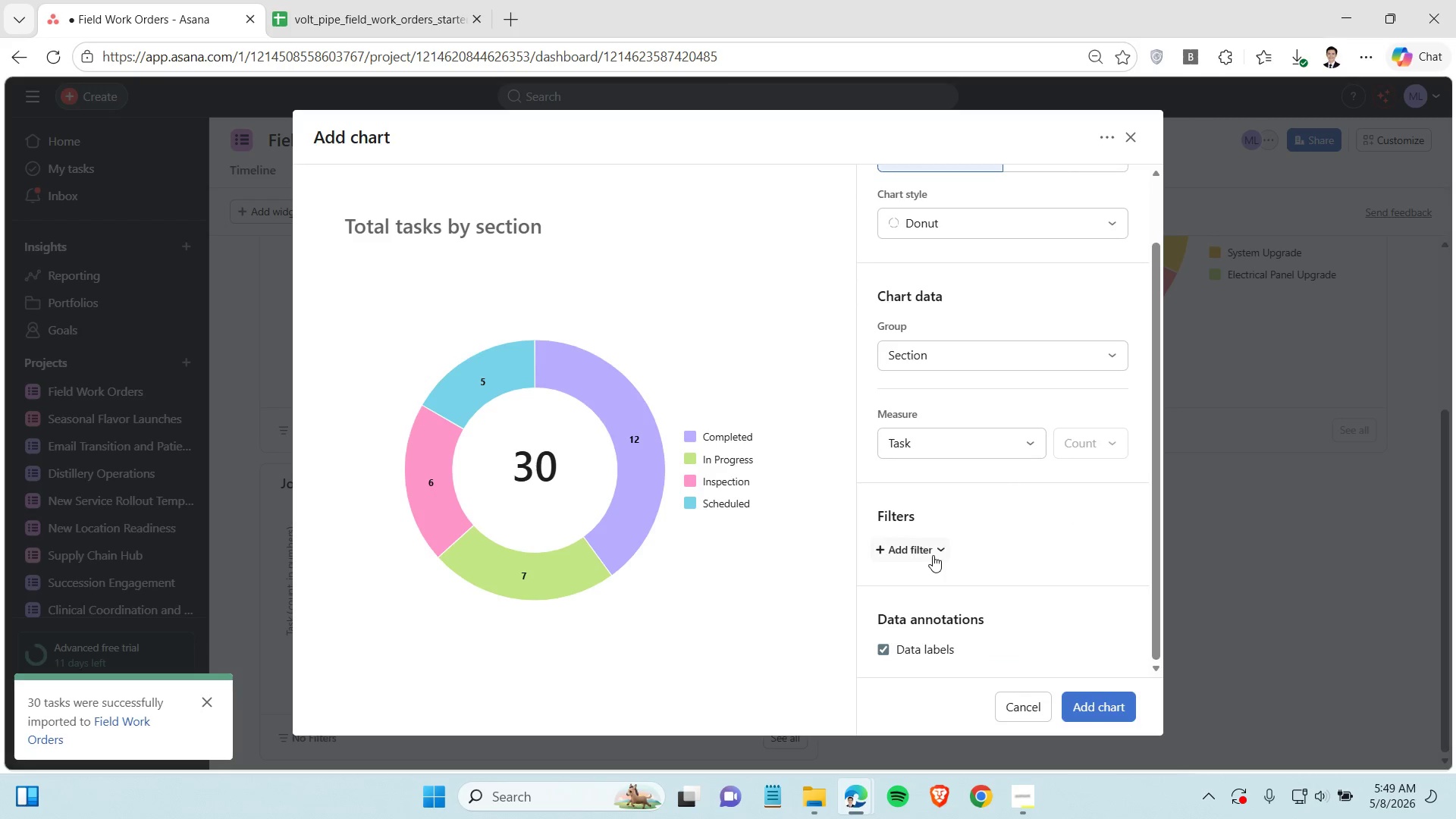 
left_click([930, 554])
 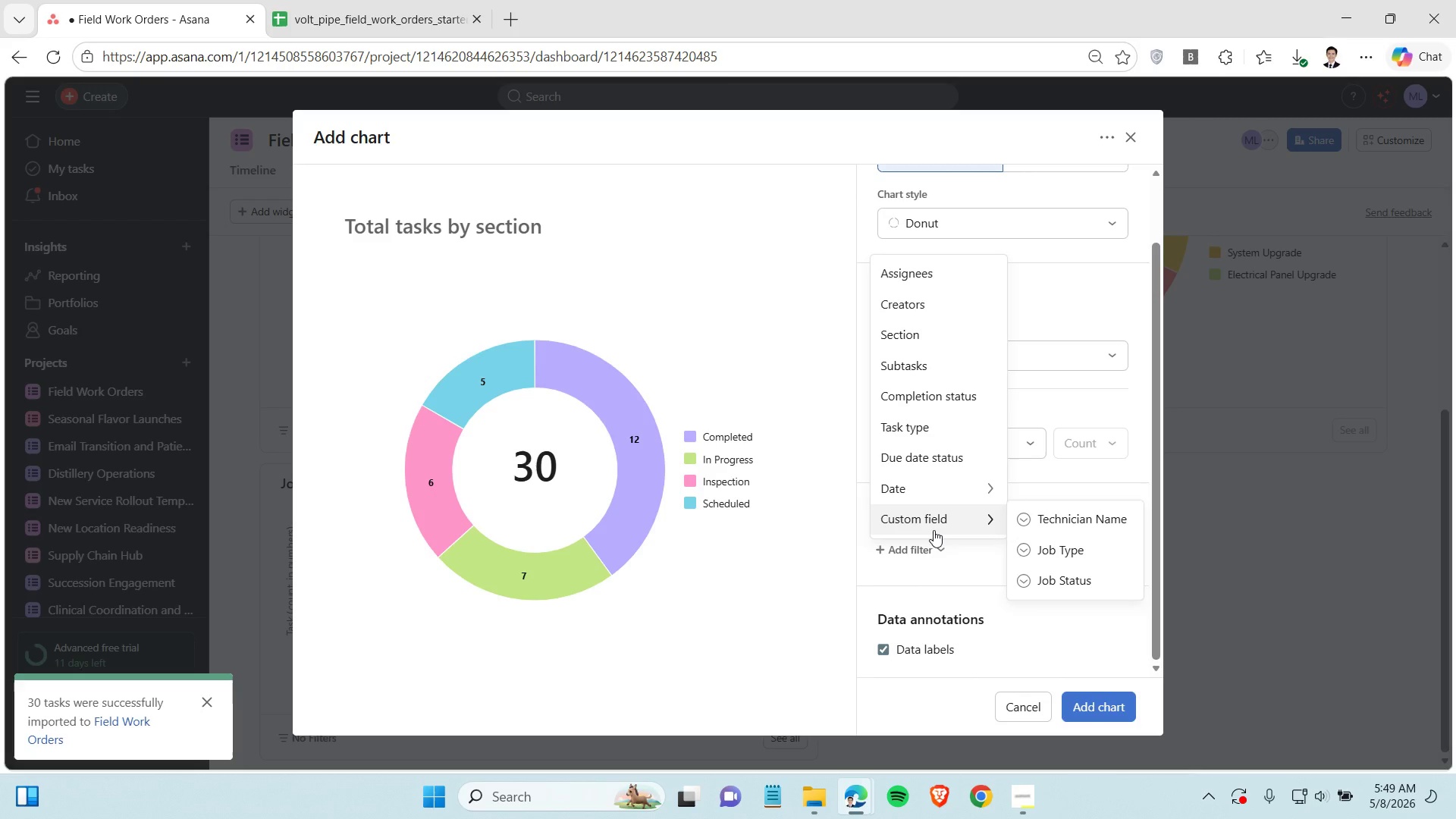 
wait(7.36)
 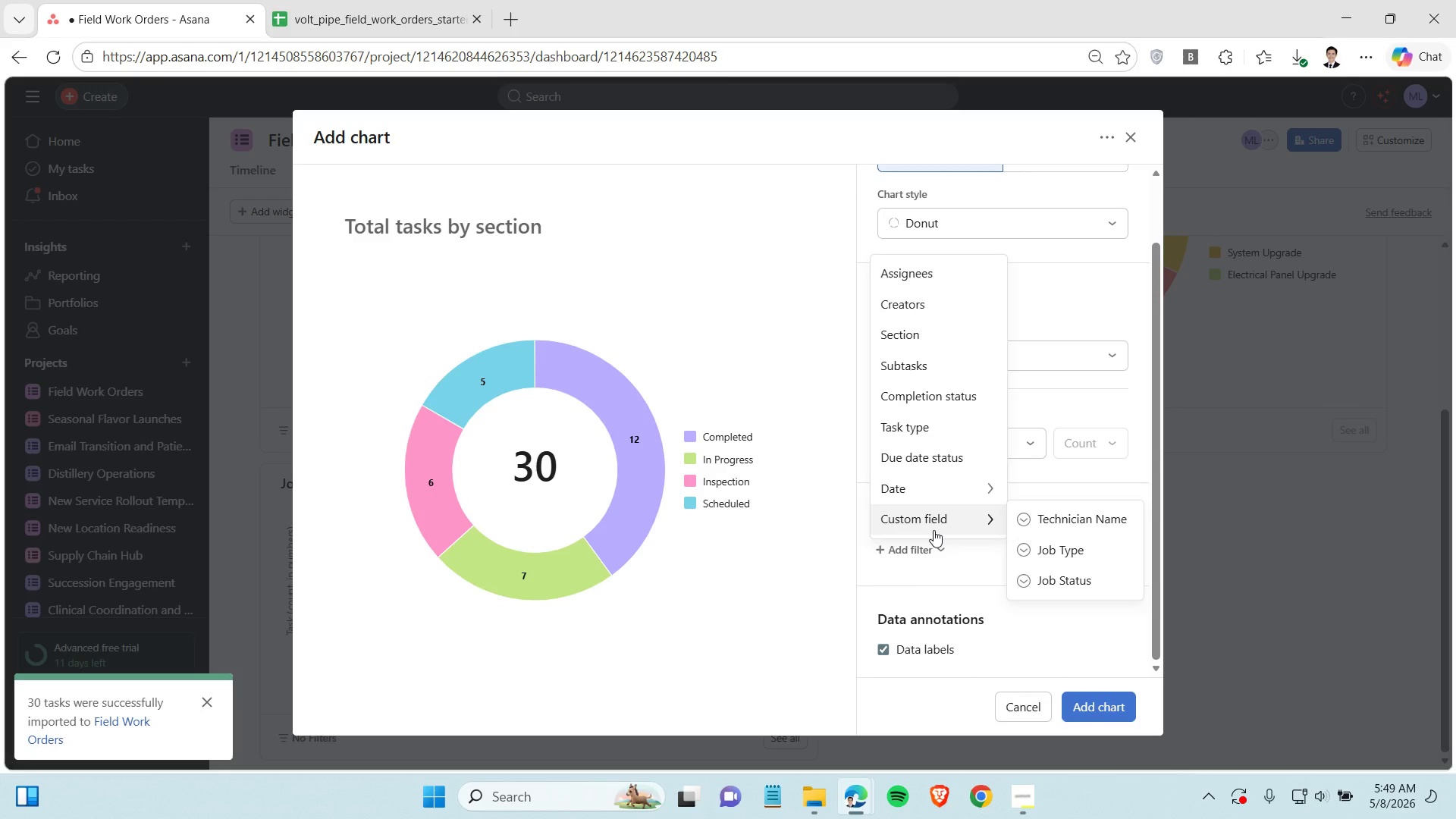 
left_click([928, 401])
 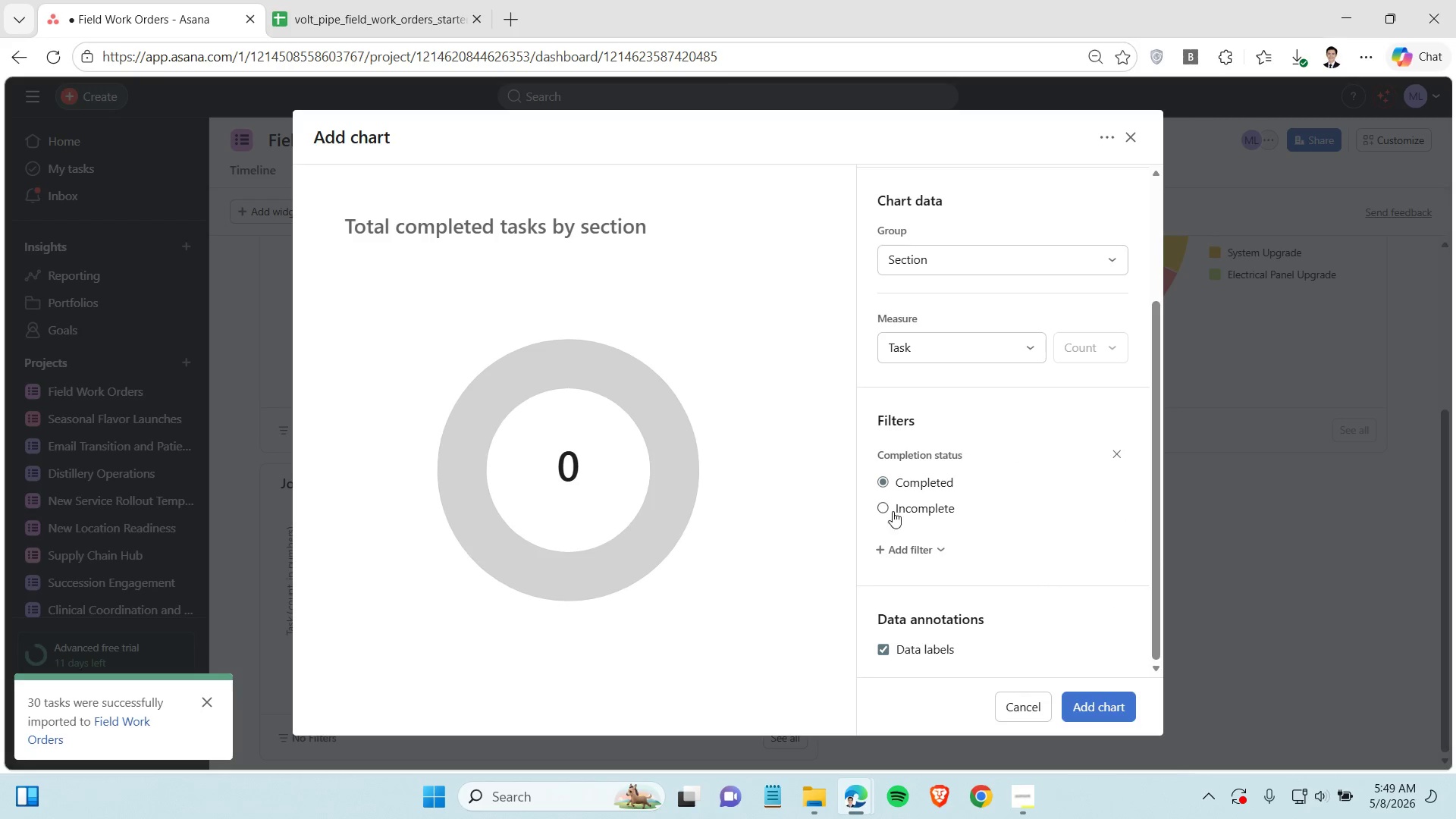 
left_click([883, 508])
 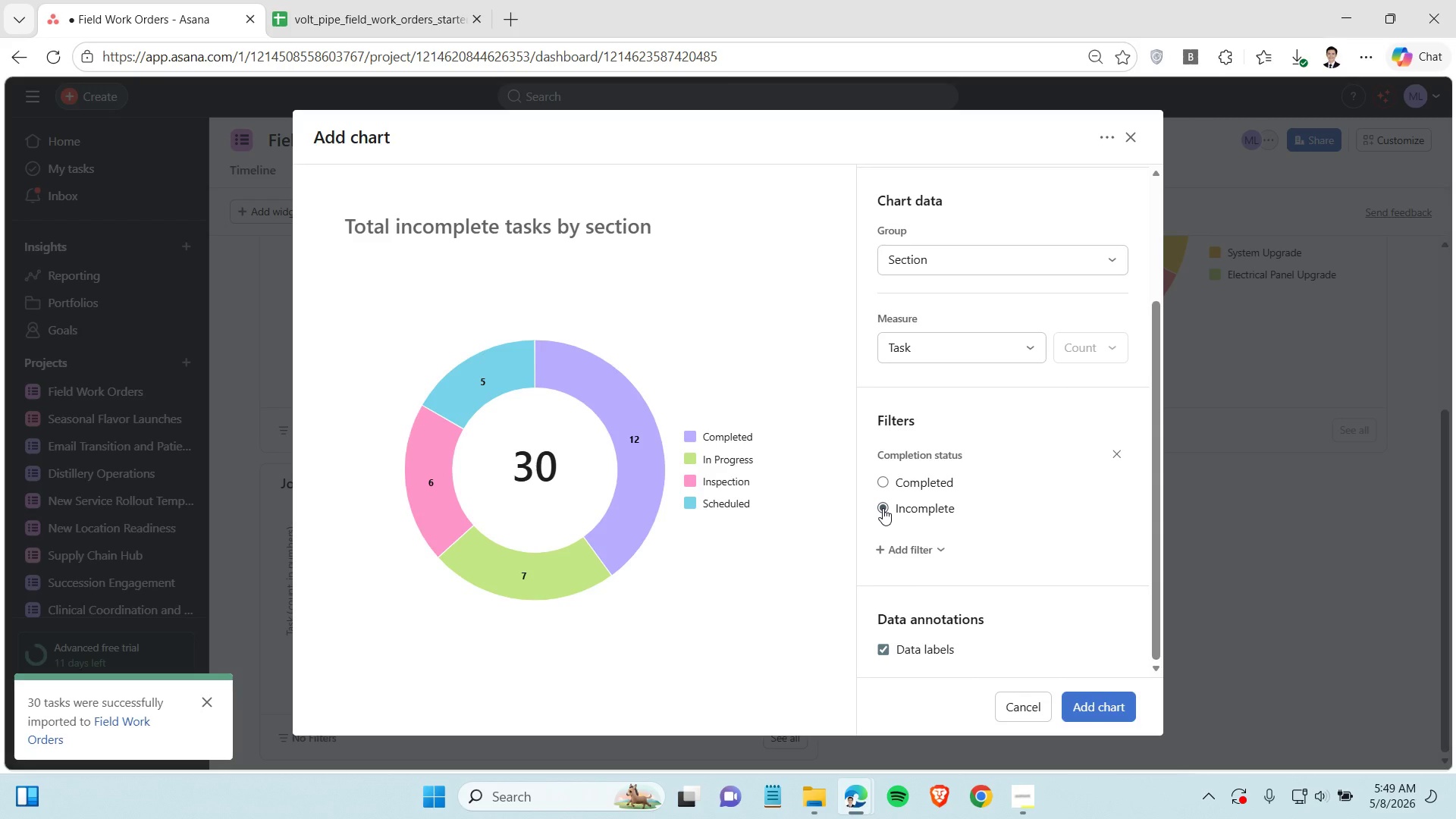 
wait(11.61)
 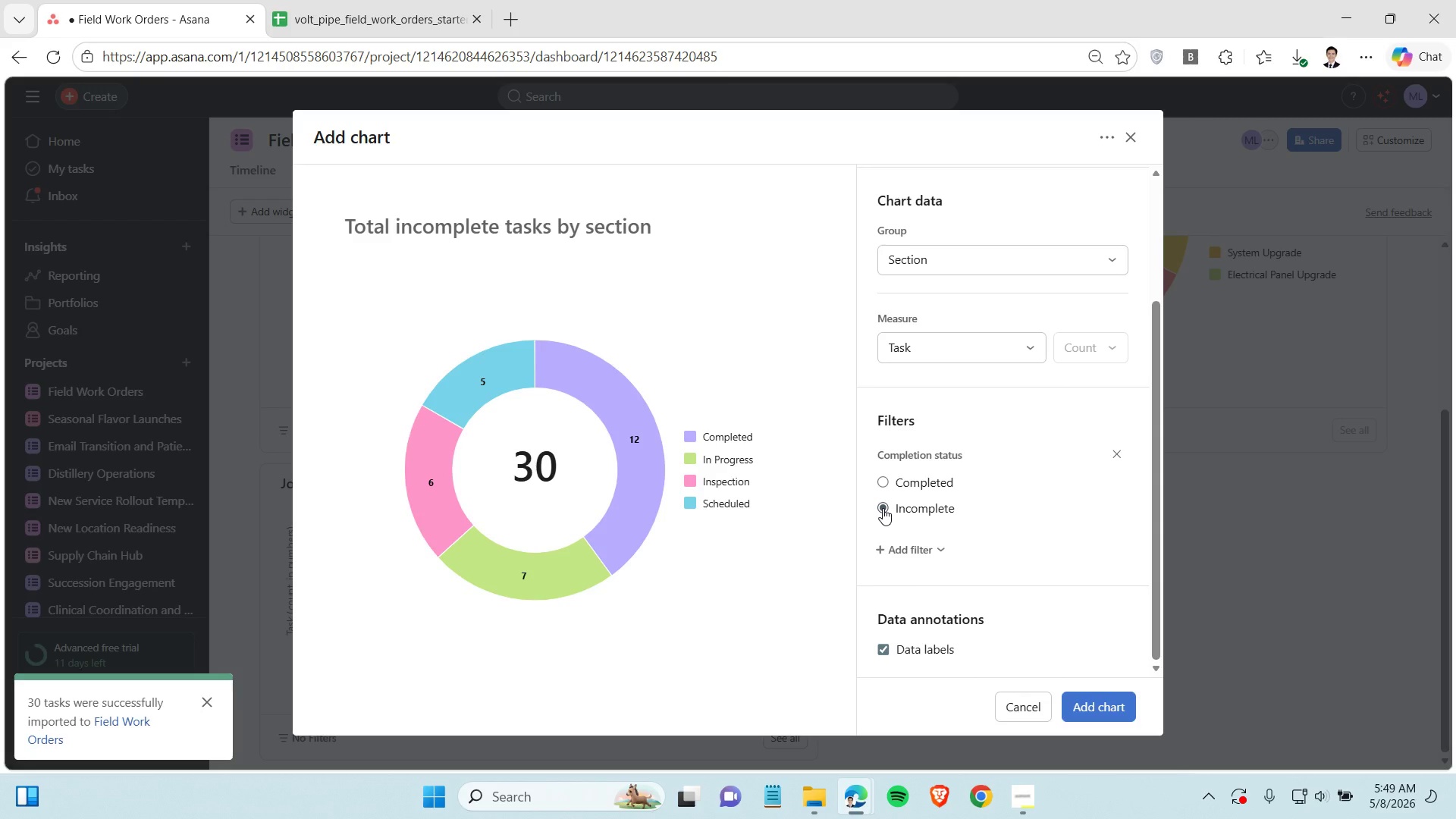 
scroll: coordinate [946, 464], scroll_direction: up, amount: 1.0
 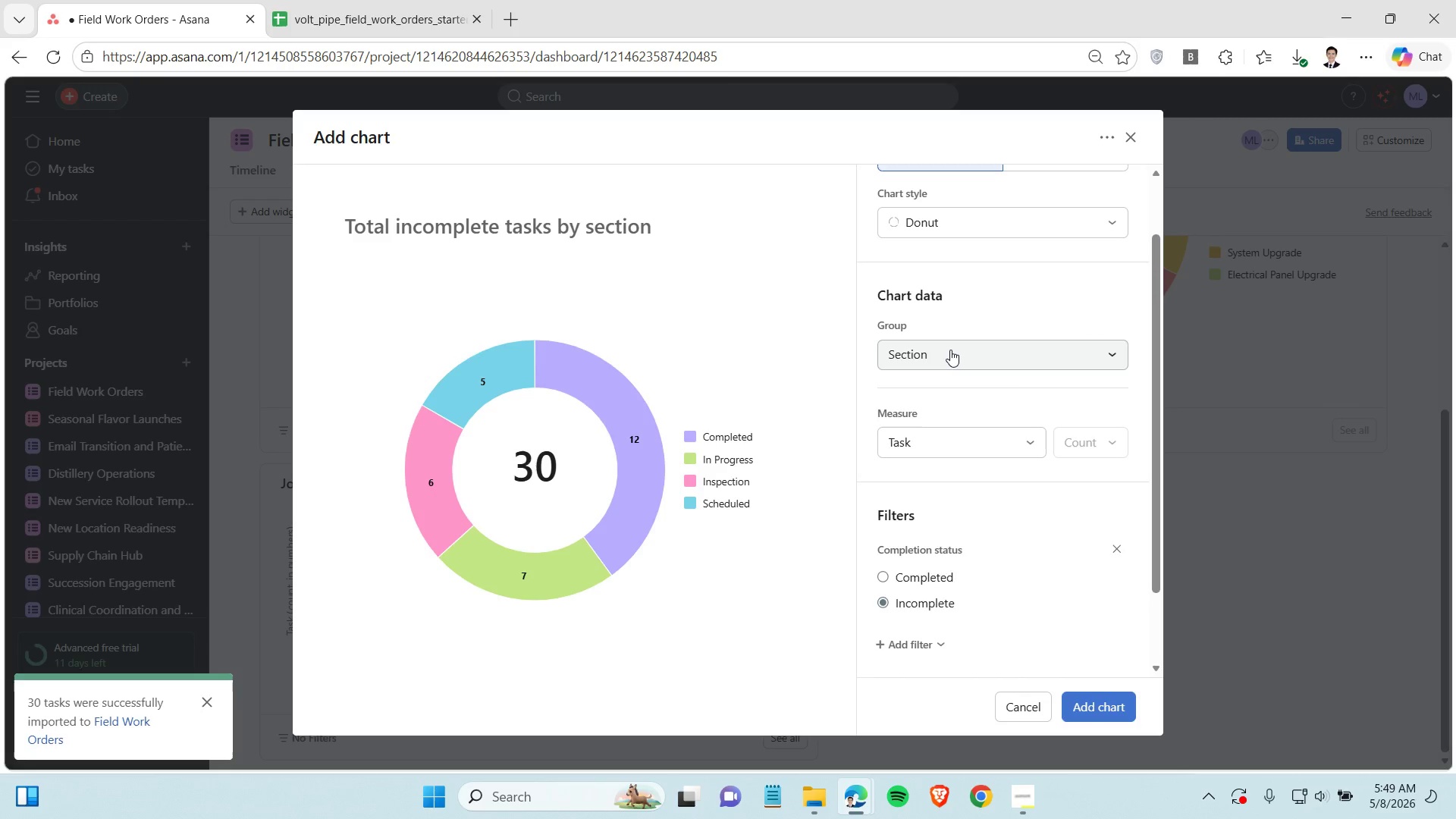 
left_click([950, 350])
 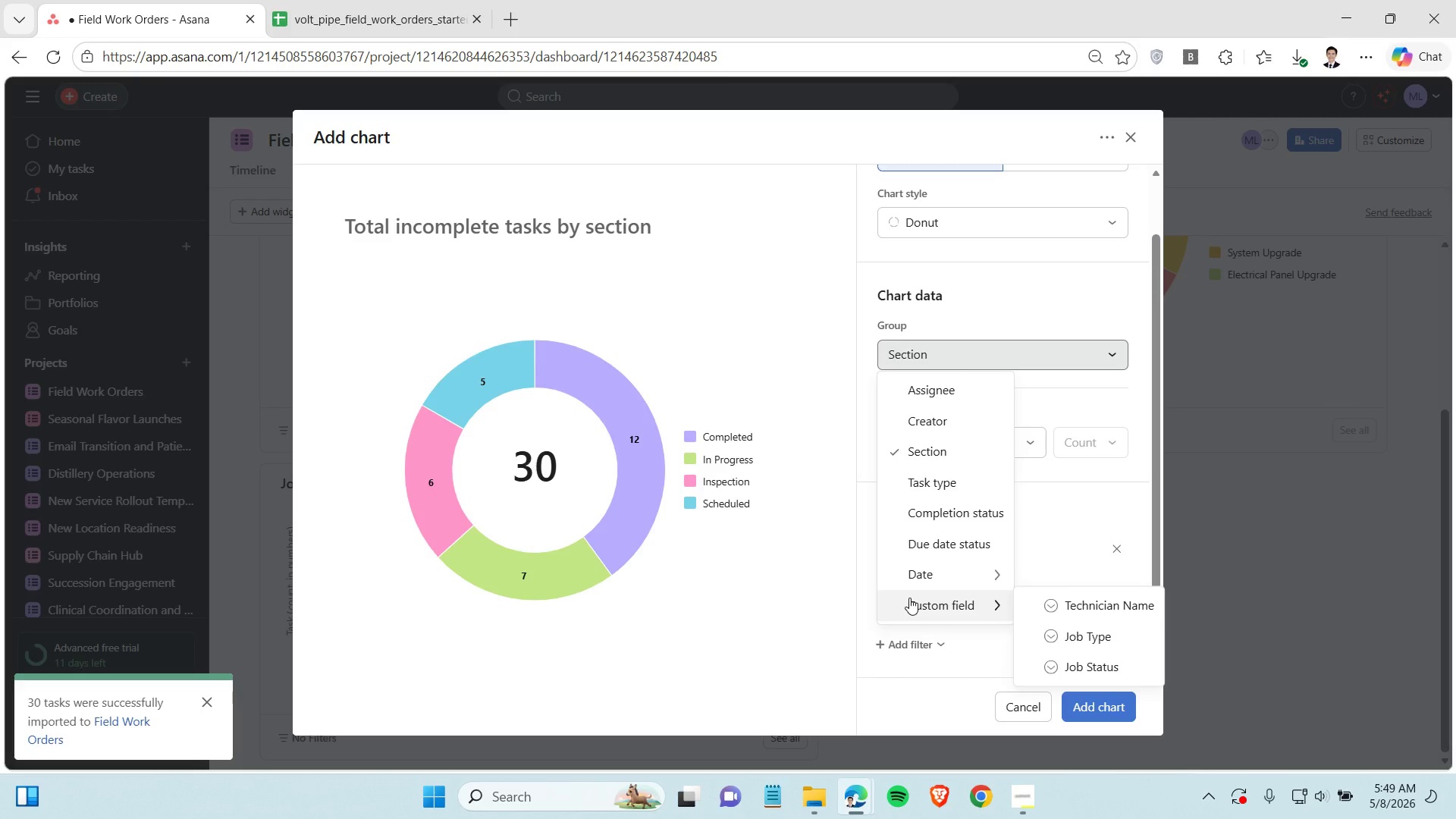 
wait(5.16)
 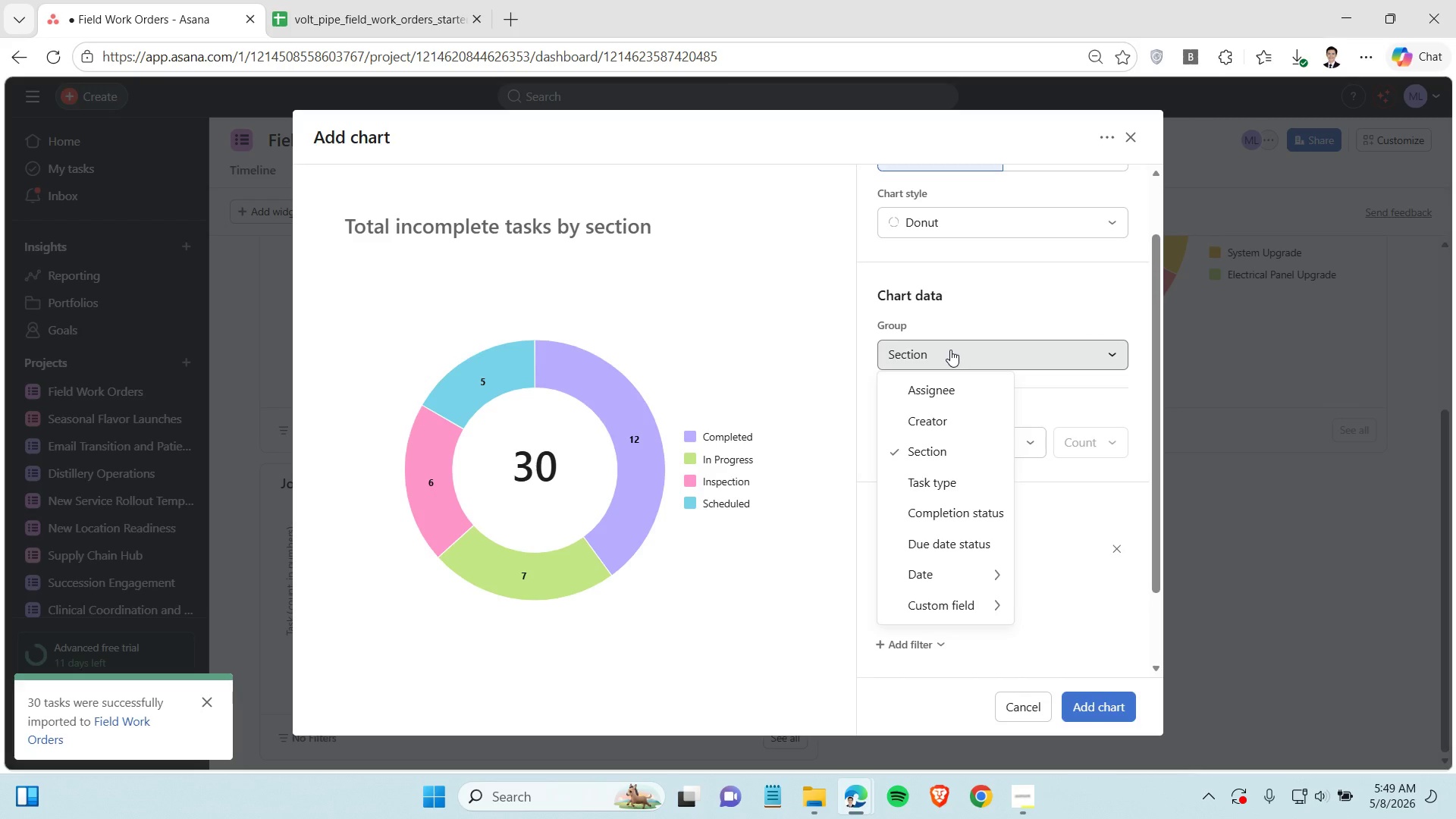 
left_click([1031, 808])